 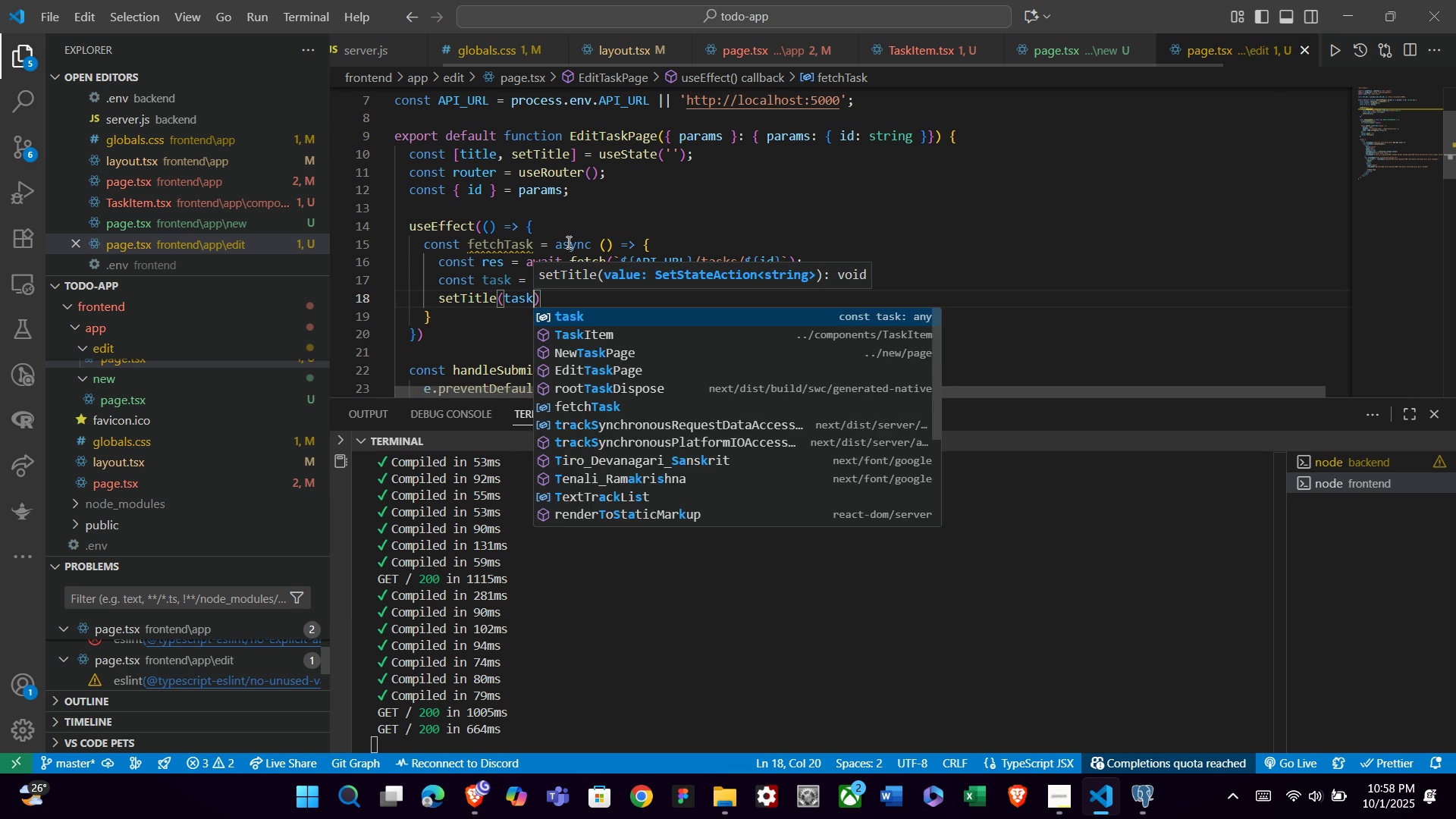 
key(Enter)
 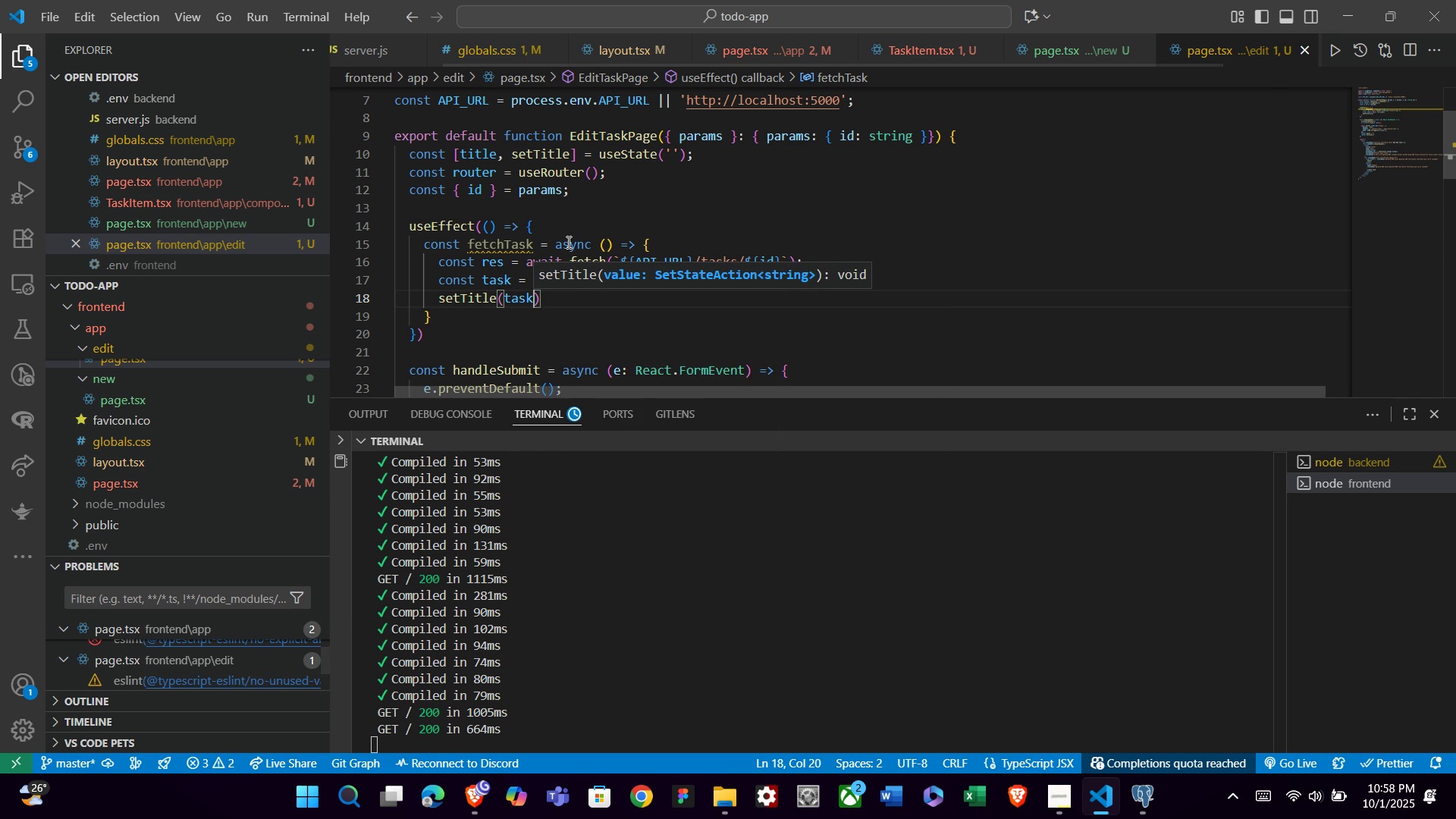 
type(.titel)
key(Backspace)
key(Backspace)
type(le)
 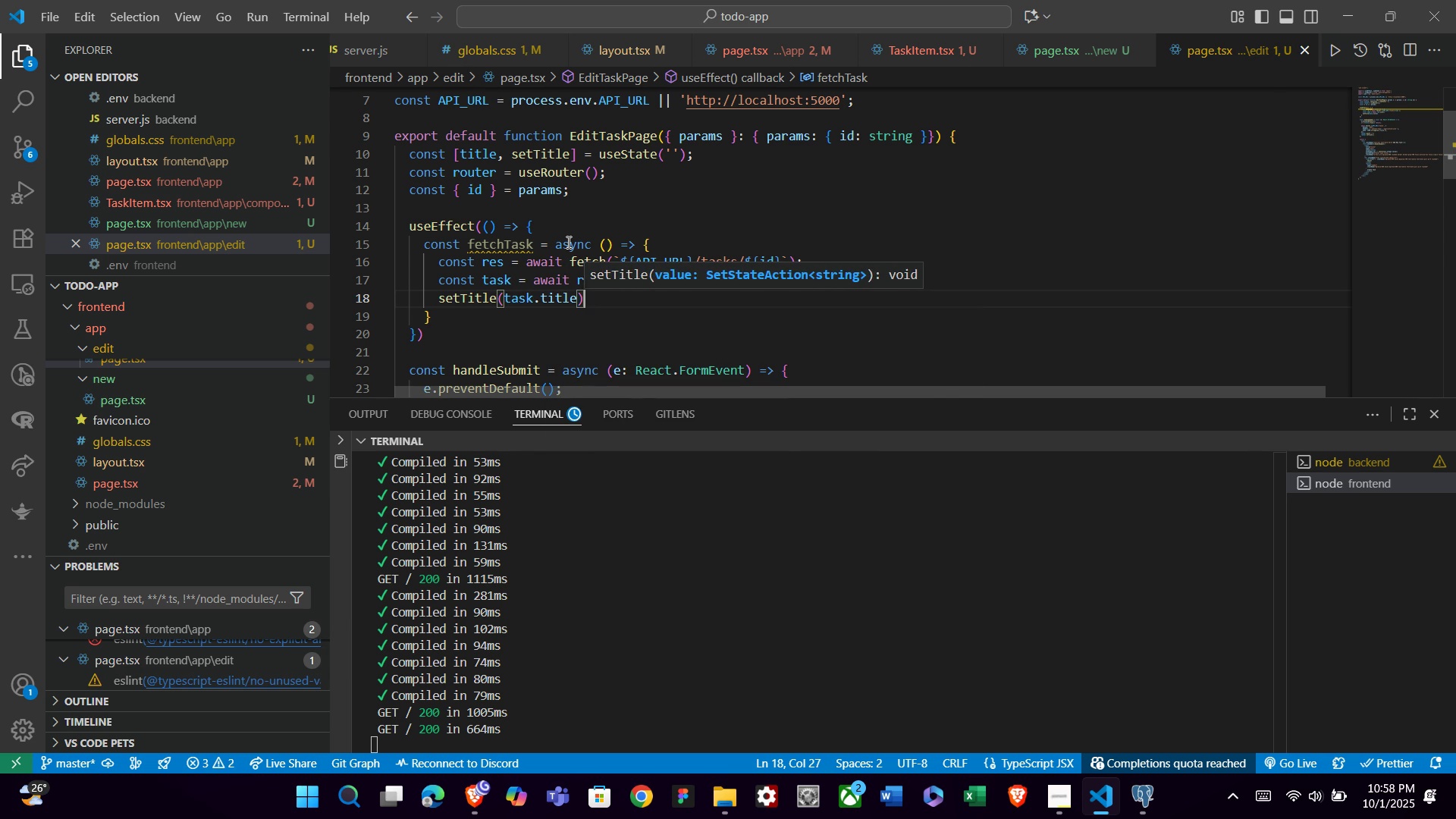 
key(ArrowRight)
 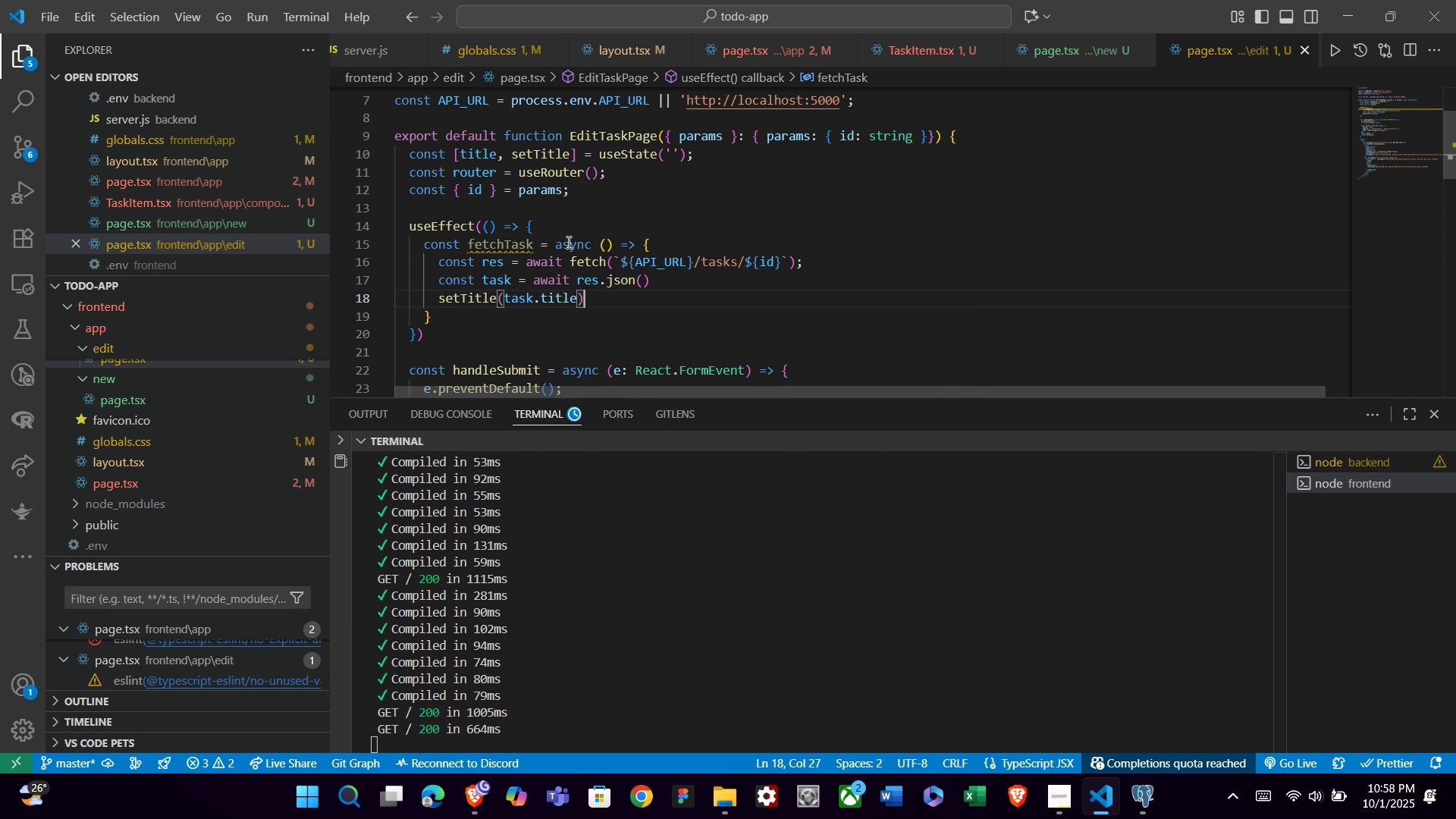 
key(Semicolon)
 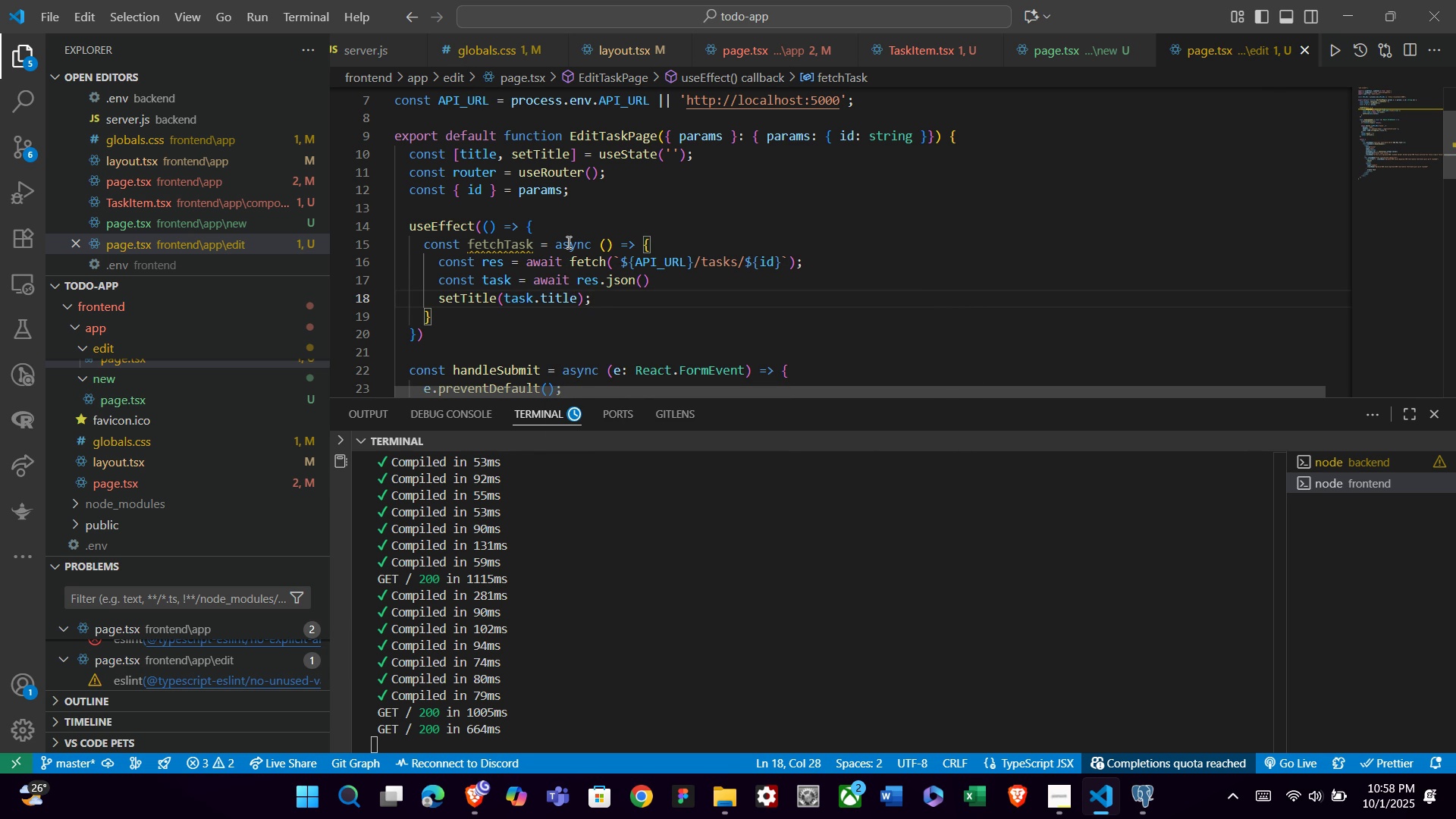 
key(ArrowDown)
 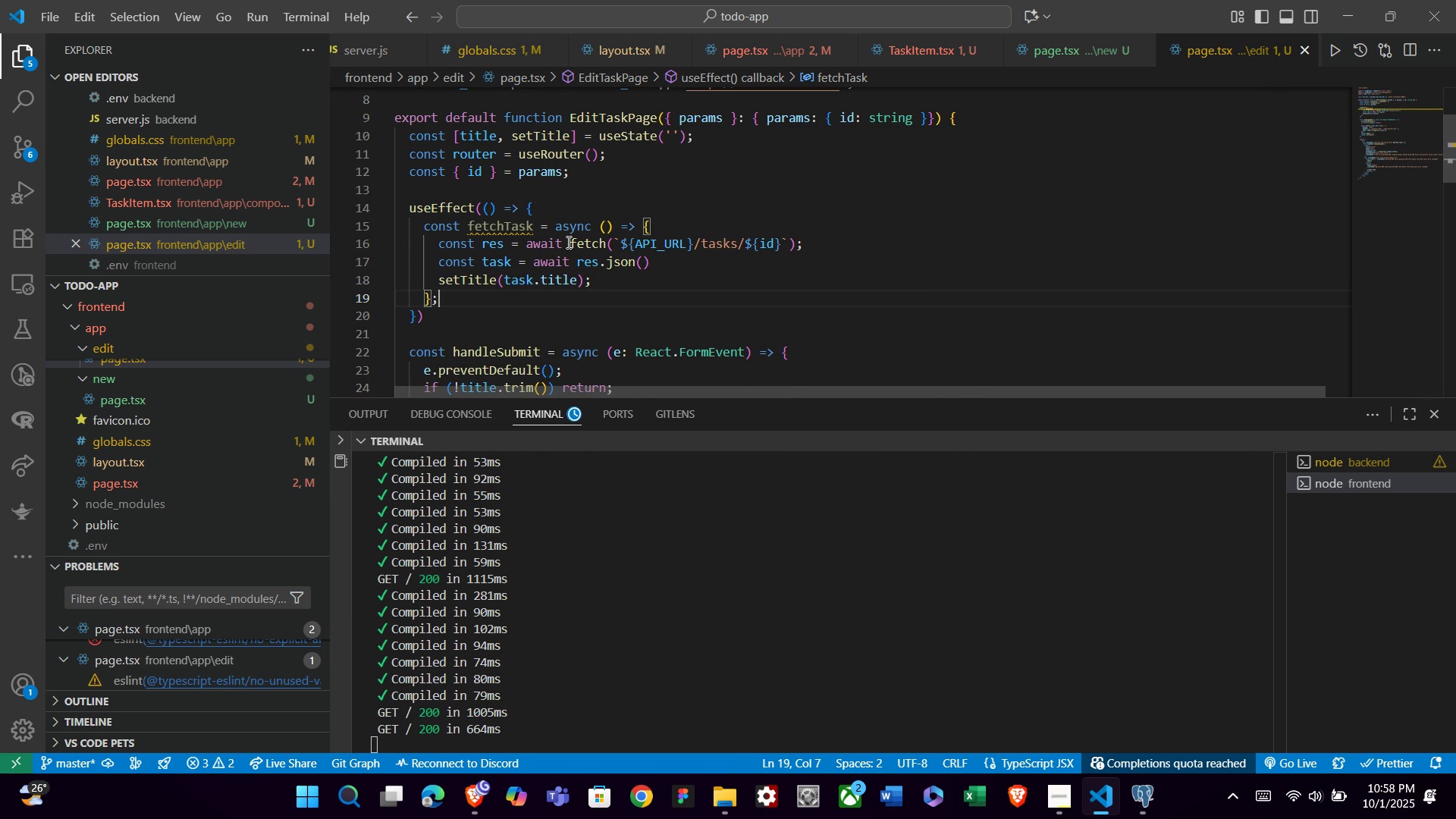 
key(Semicolon)
 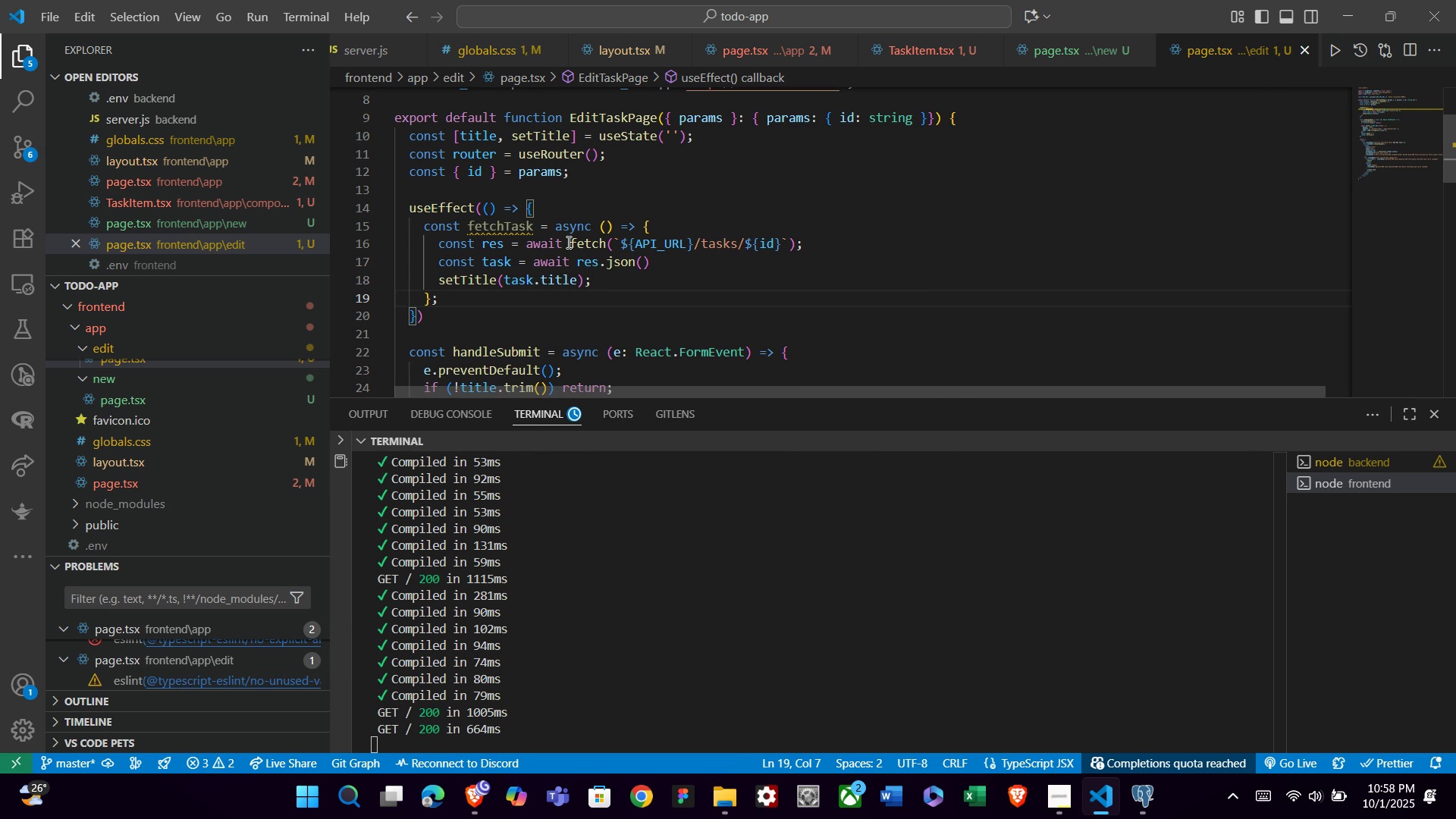 
key(Enter)
 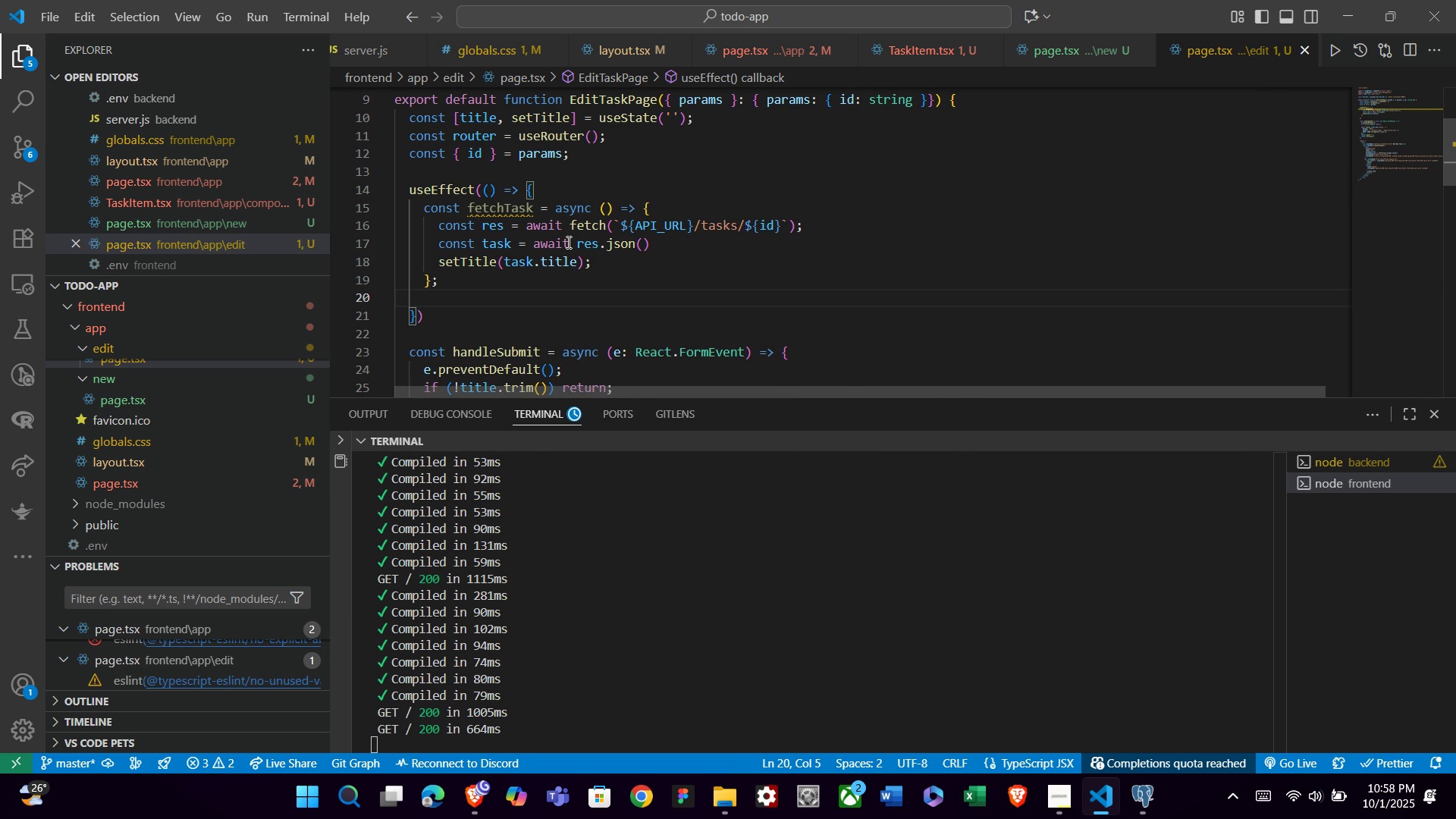 
type(if (id)